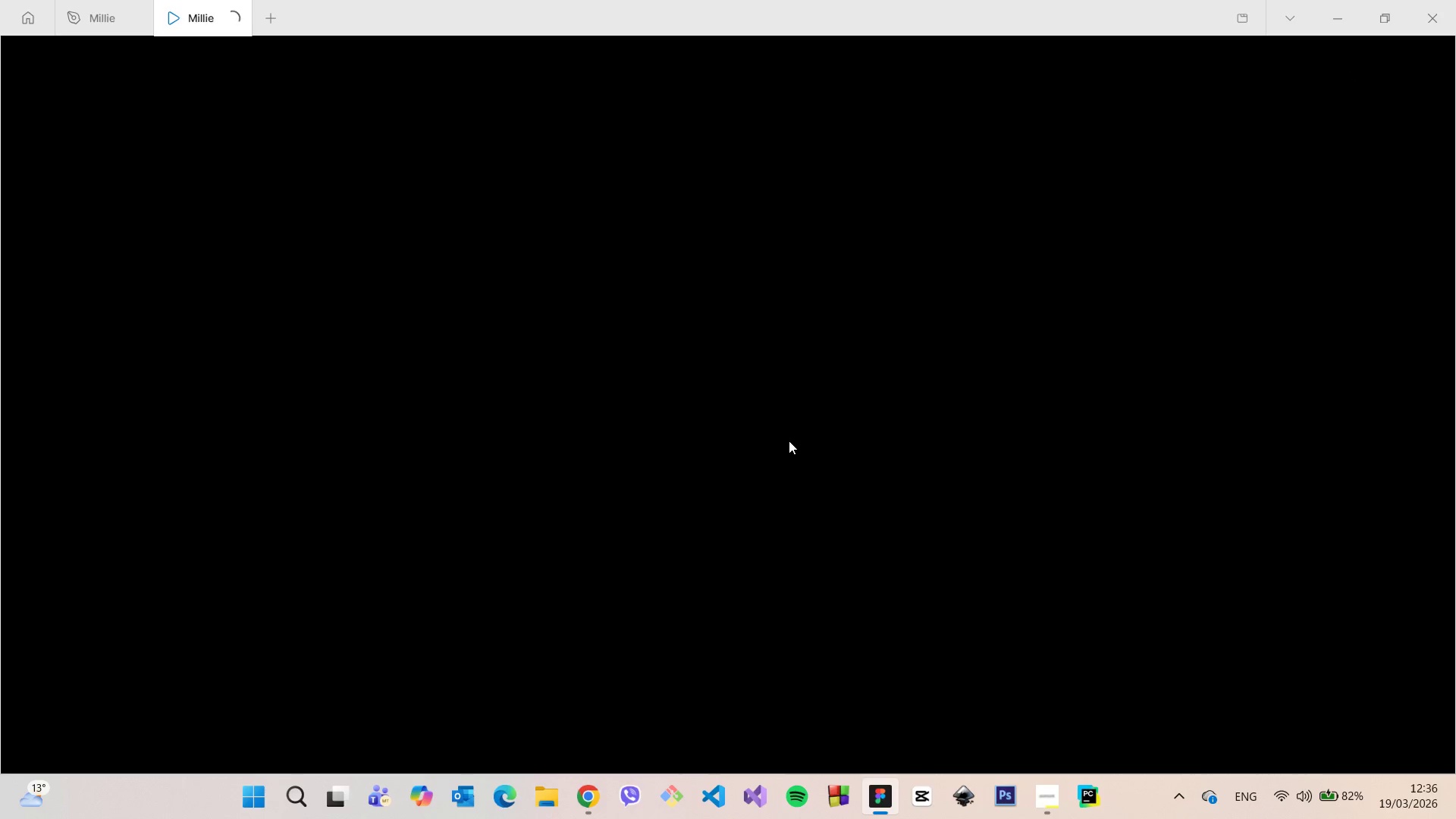 
left_click([1050, 787])